 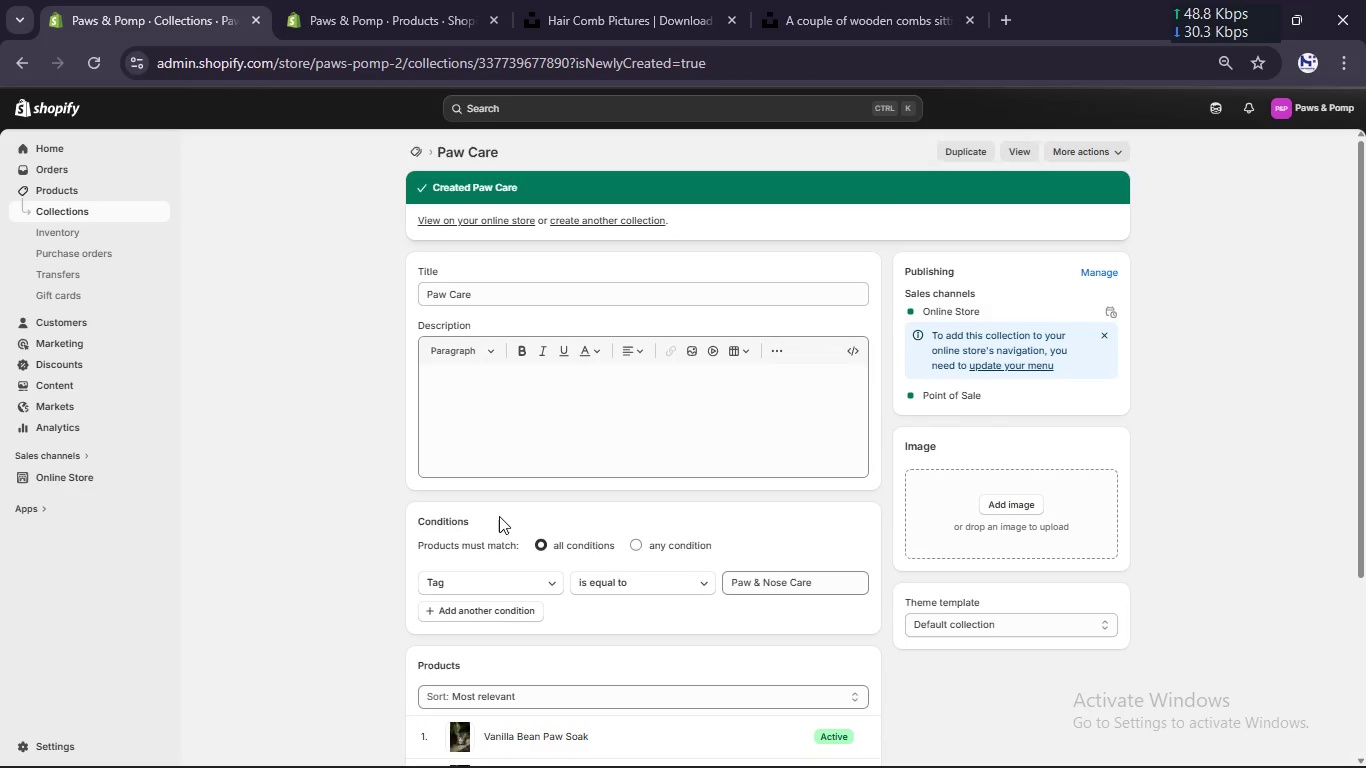 
left_click([596, 218])
 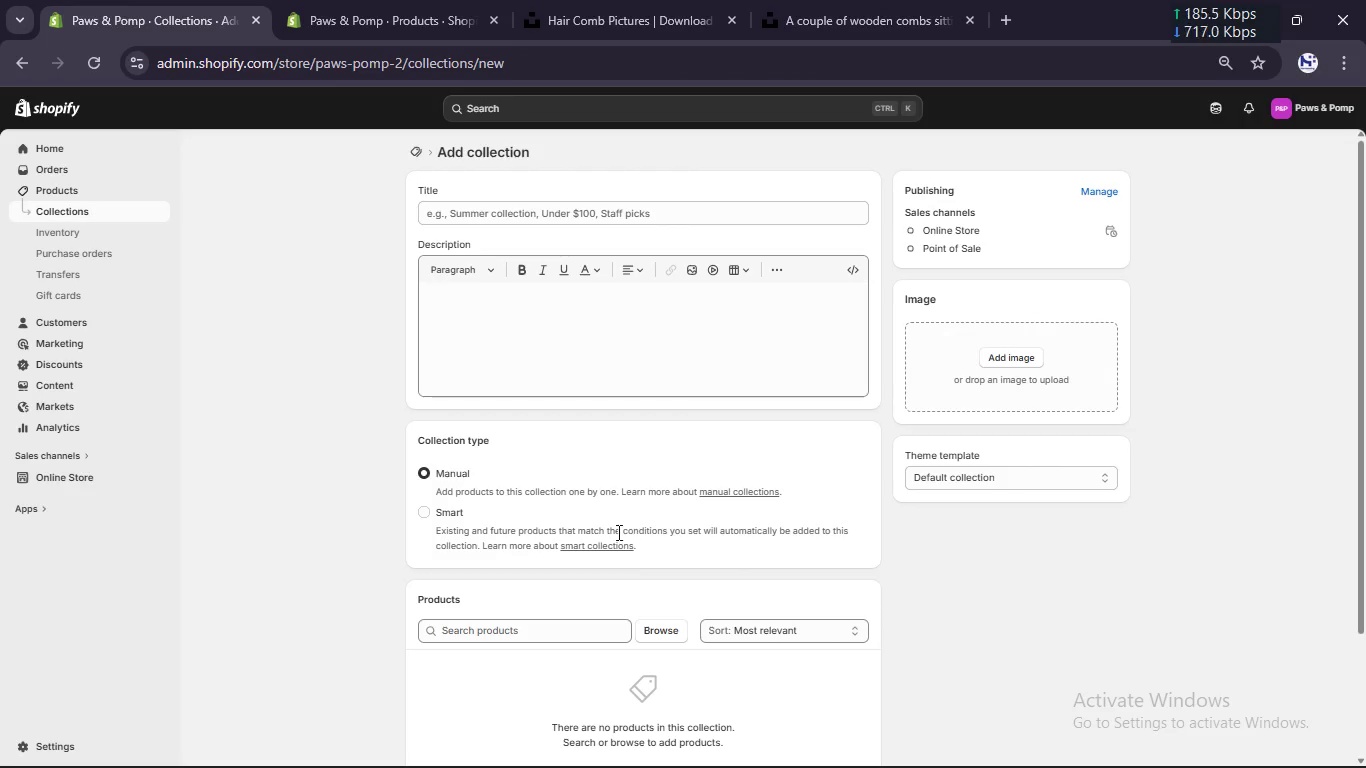 
left_click([440, 515])
 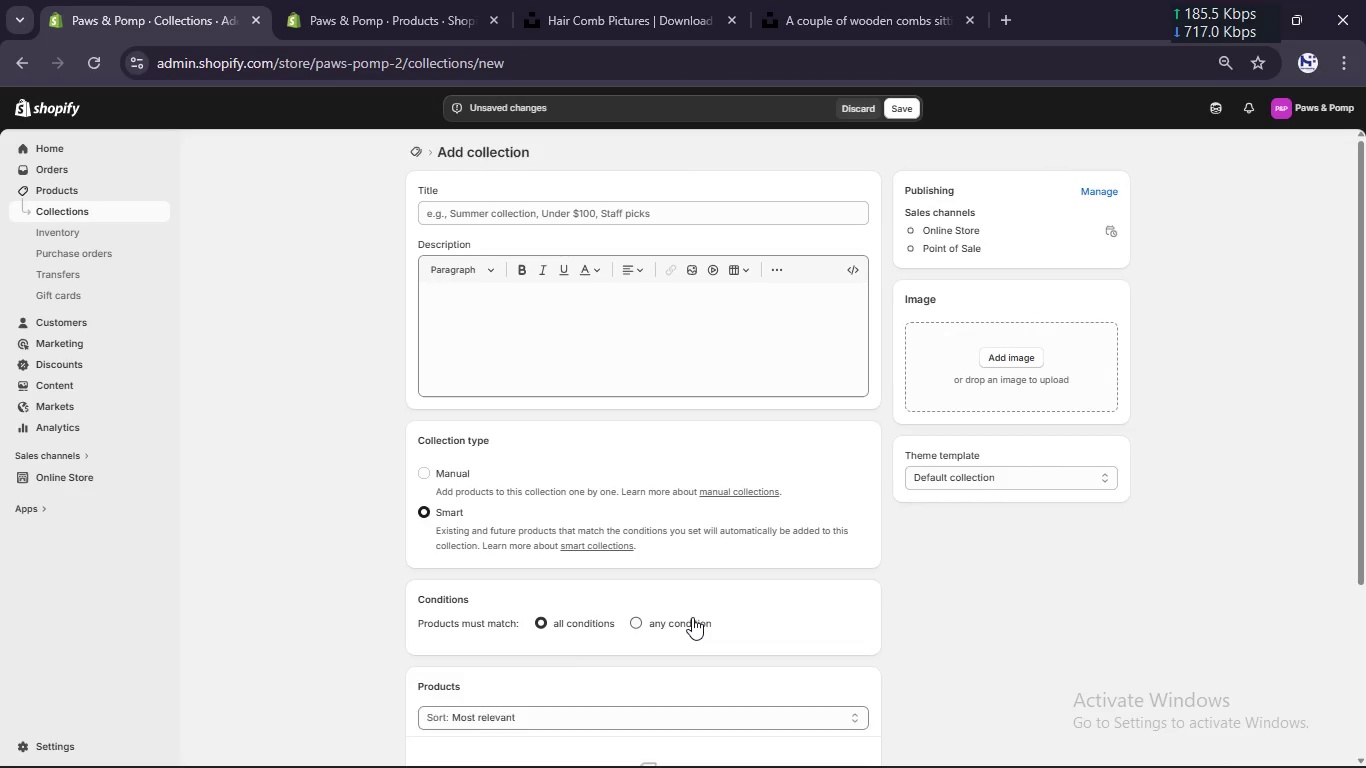 
scroll: coordinate [692, 617], scroll_direction: down, amount: 3.0
 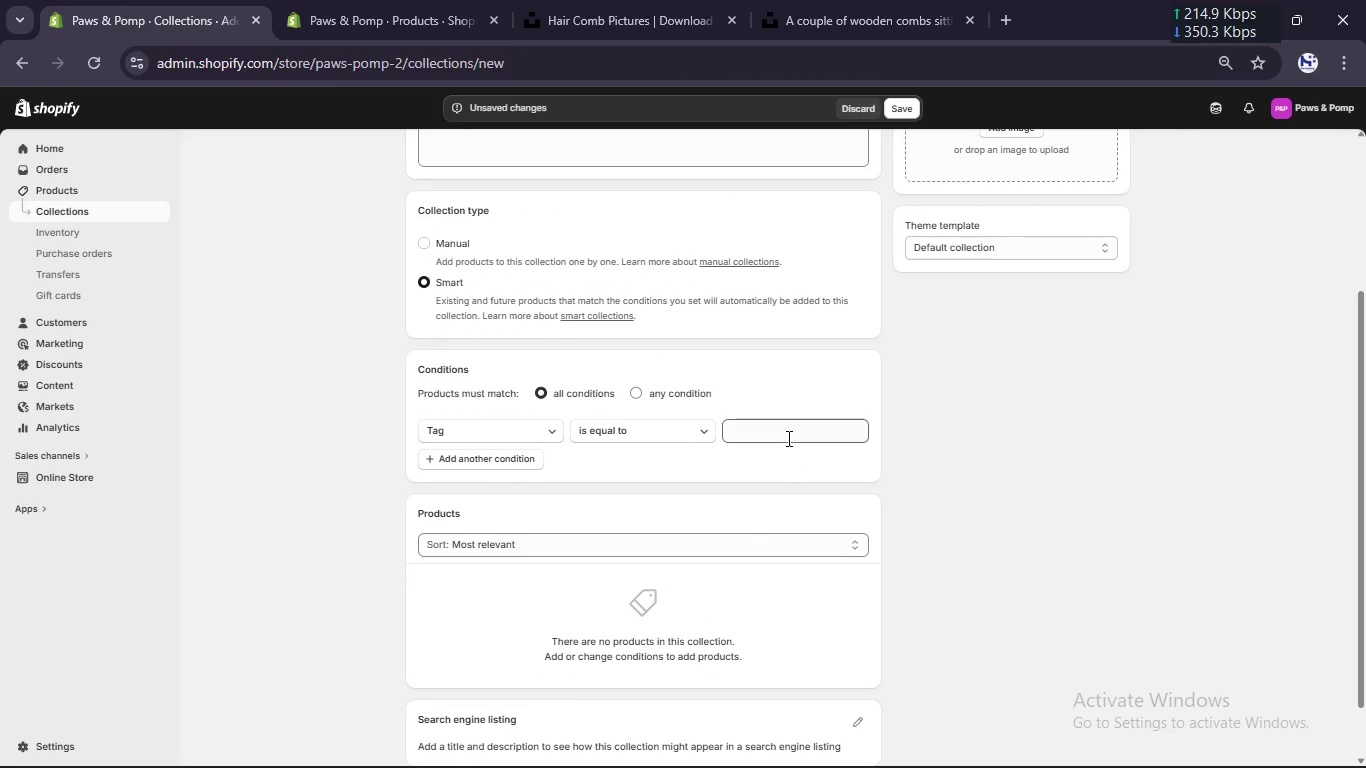 
left_click([786, 436])
 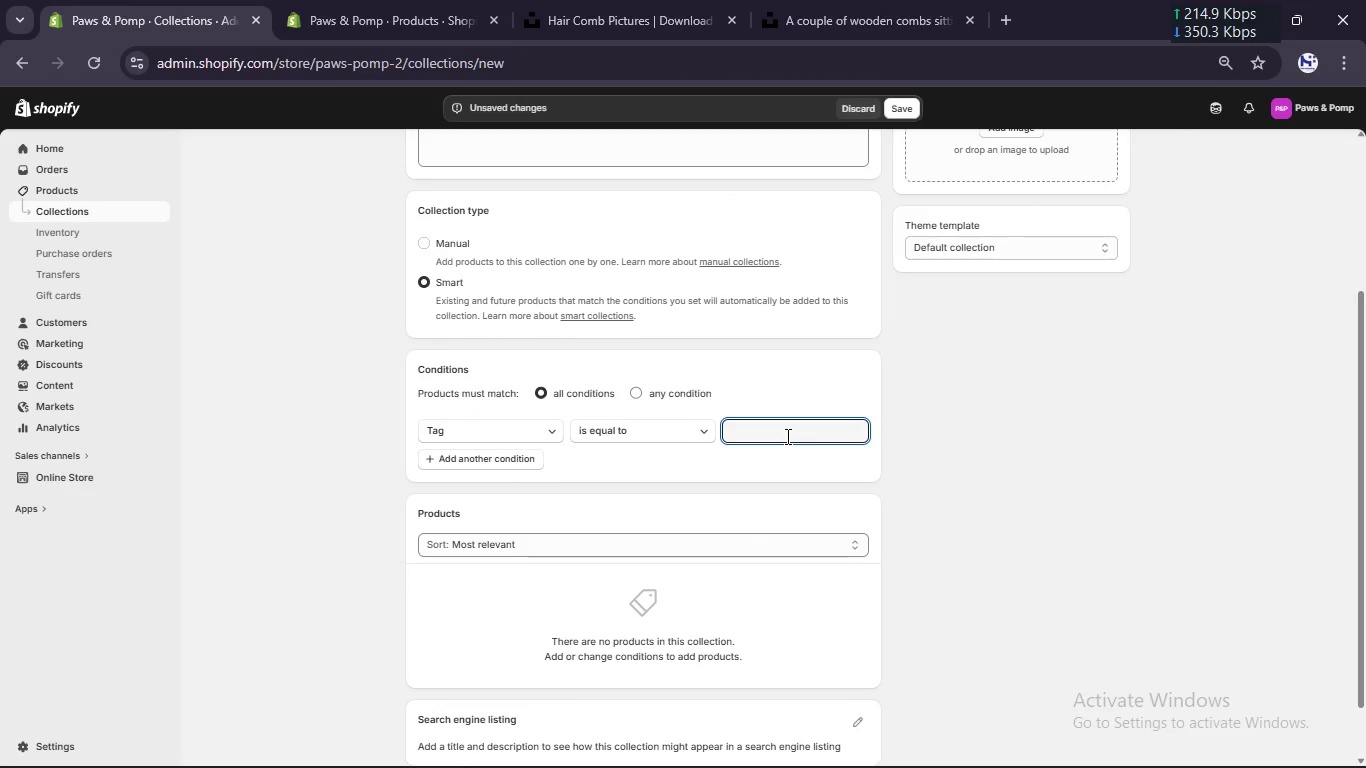 
type(Calming Essentials)
 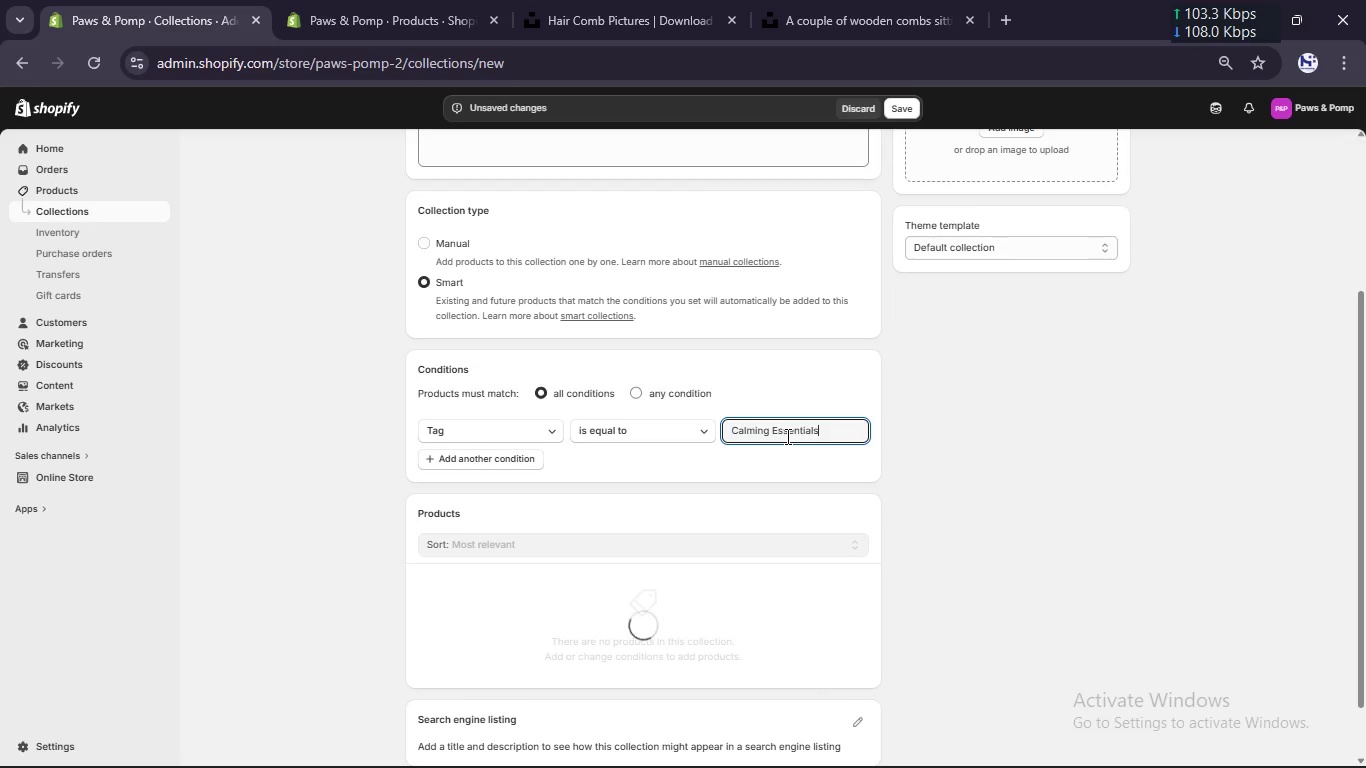 
scroll: coordinate [629, 429], scroll_direction: up, amount: 9.0
 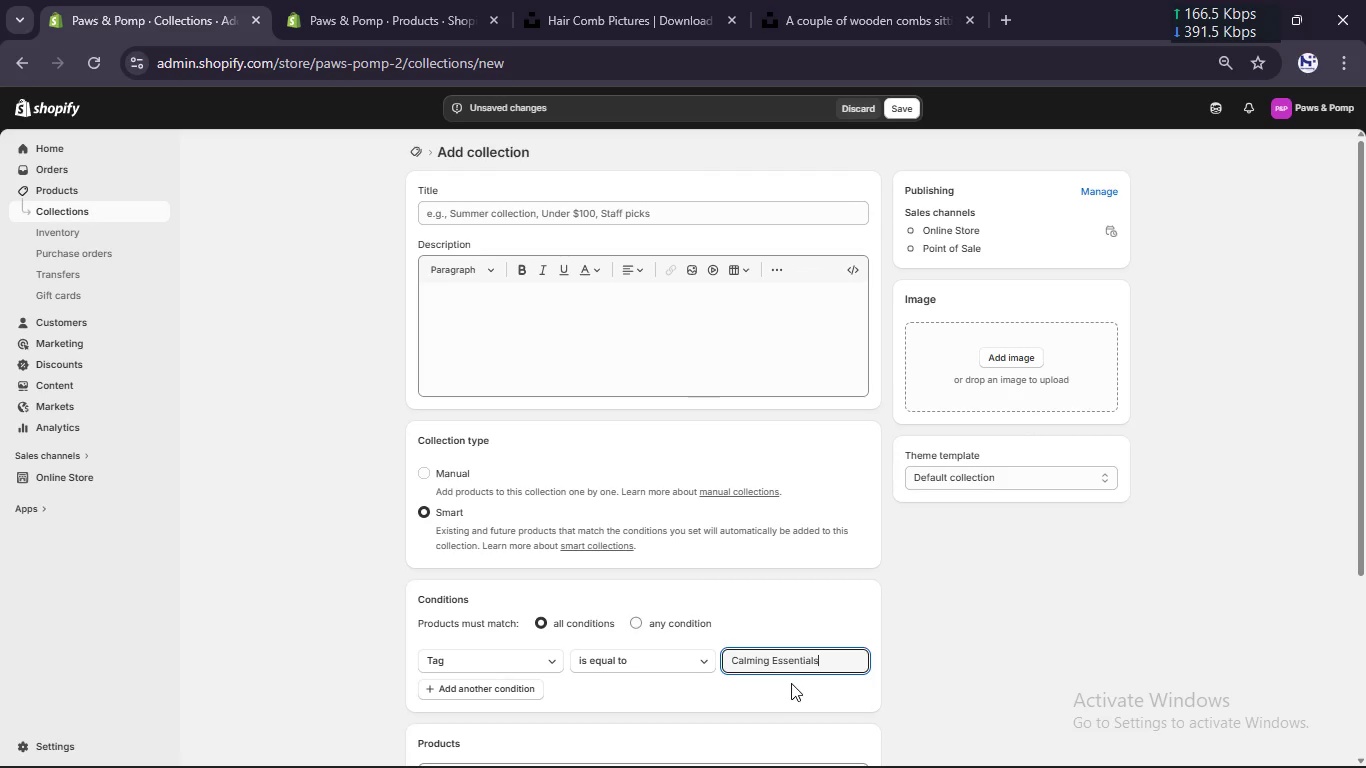 
left_click([790, 664])
 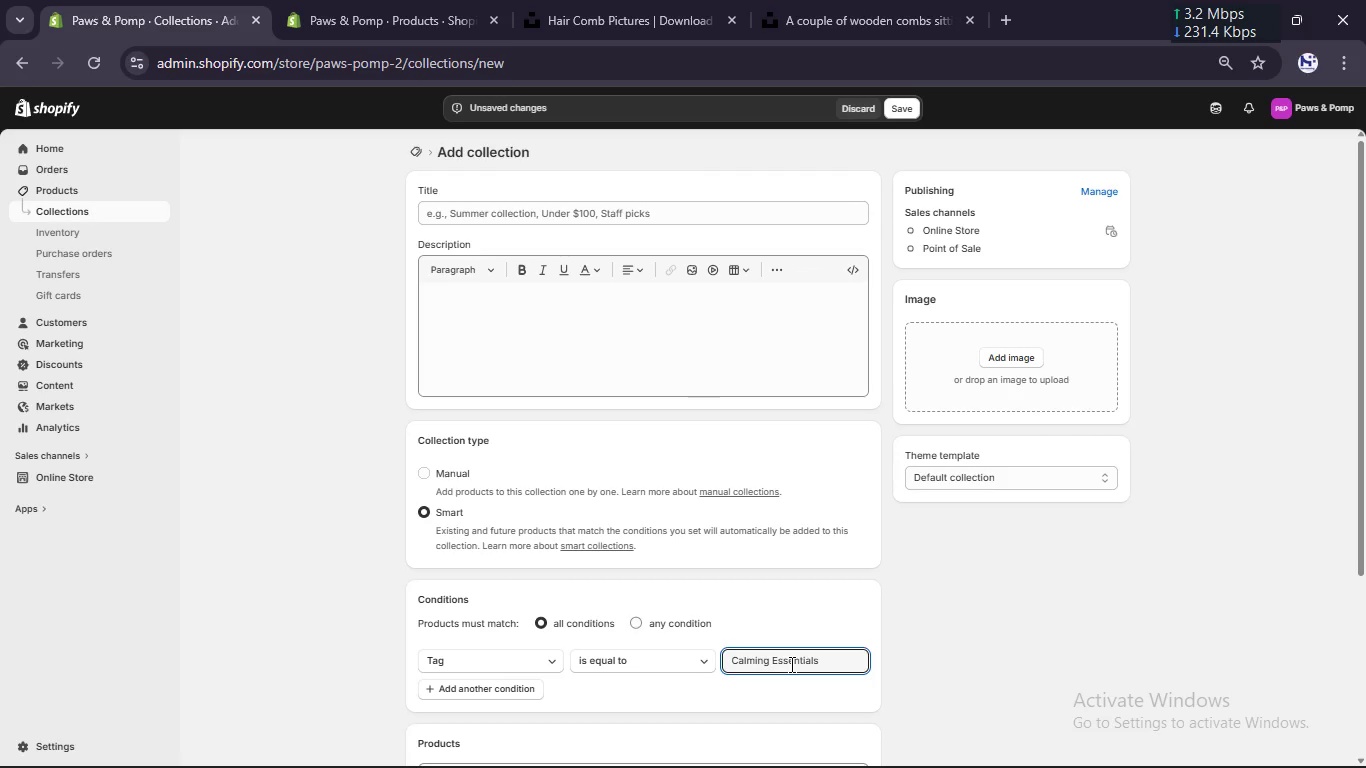 
key(Control+A)
 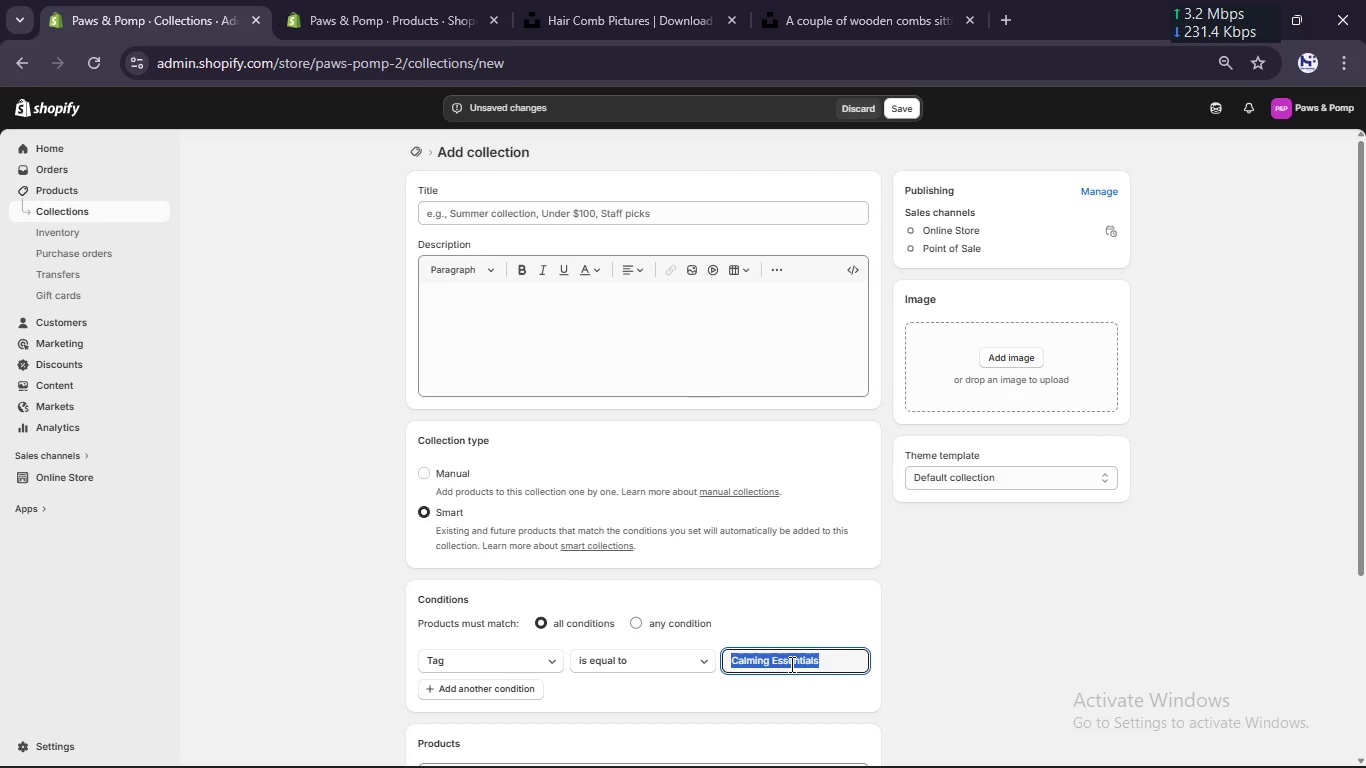 
key(Control+C)
 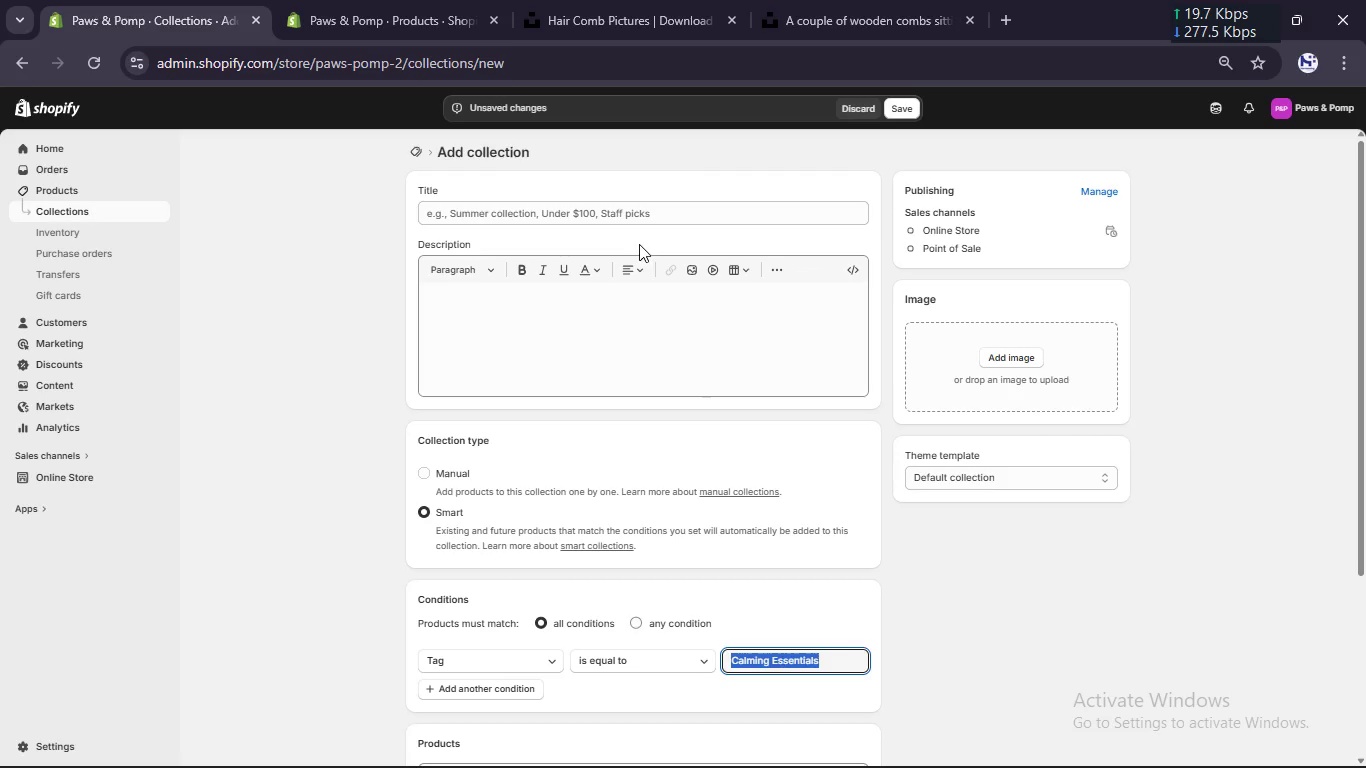 
left_click([636, 218])
 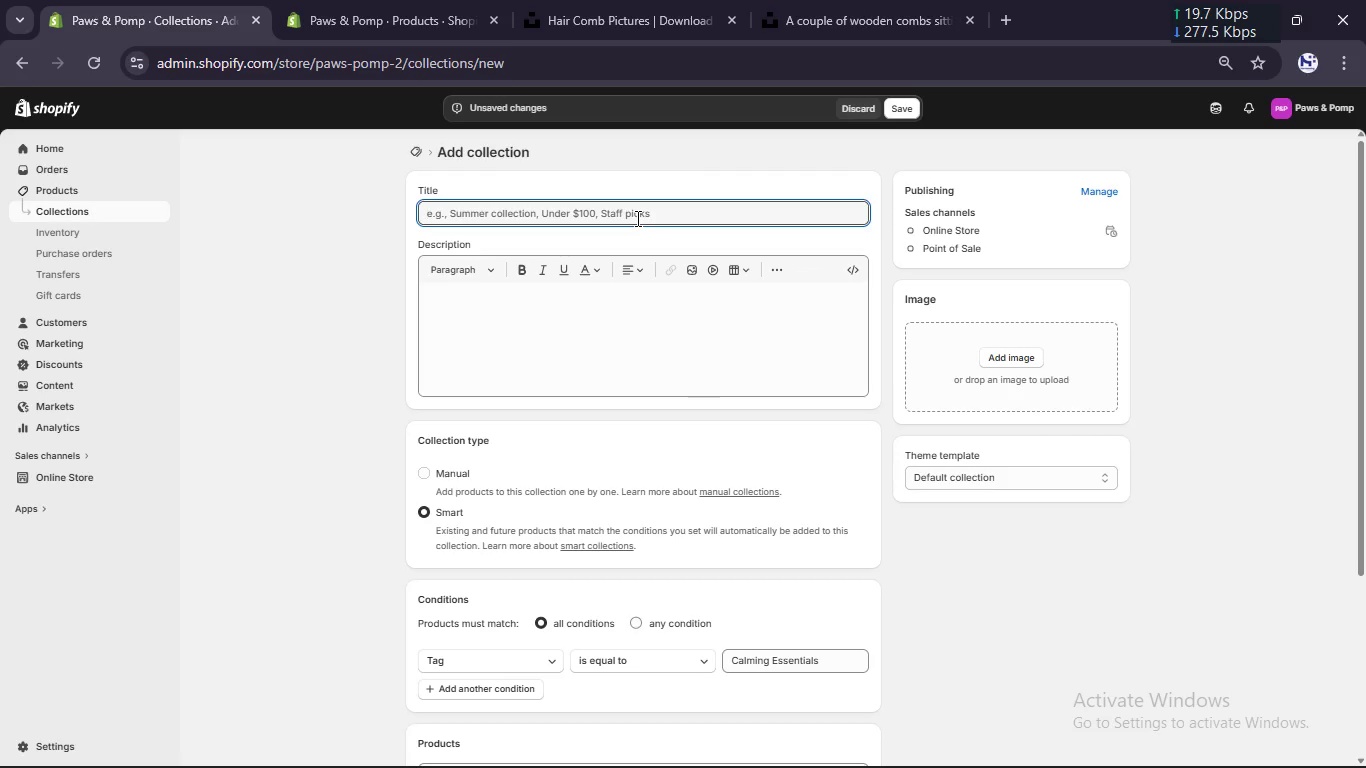 
key(Control+ControlLeft)
 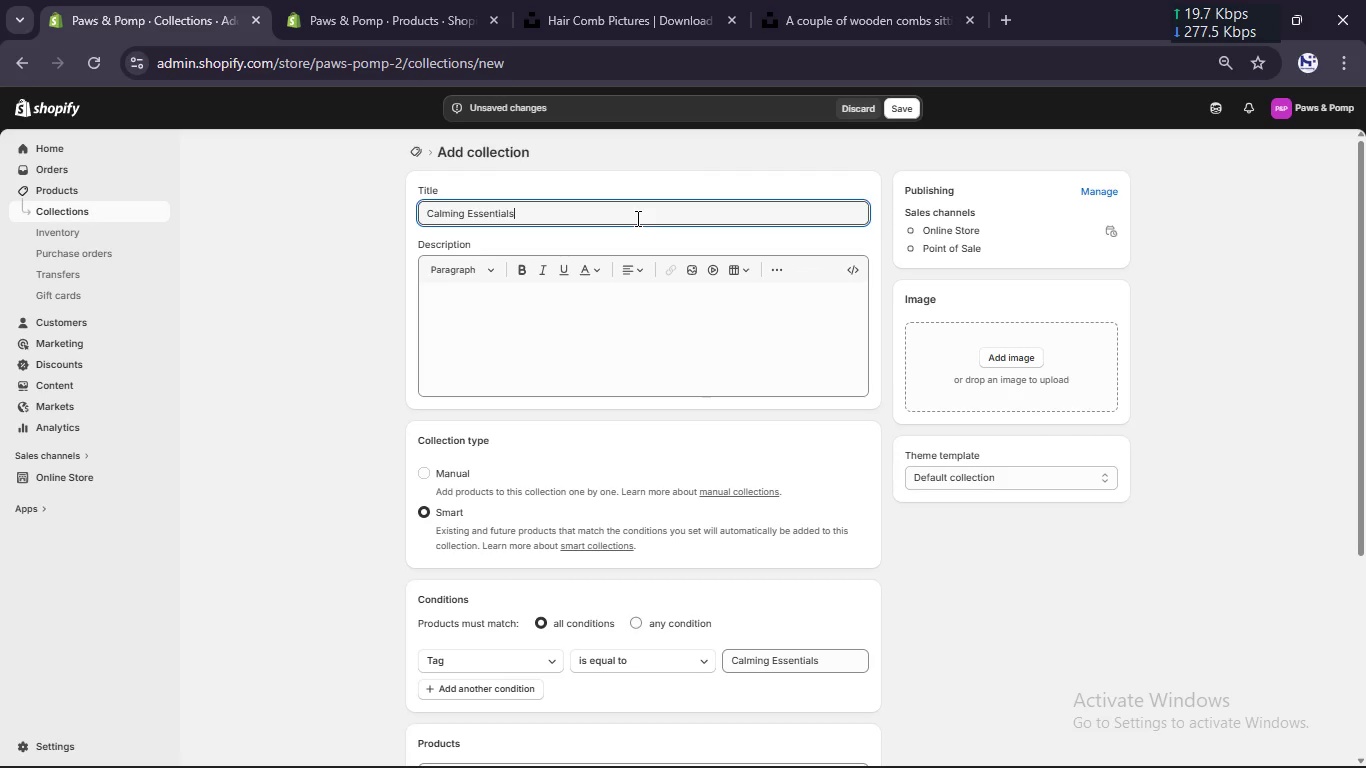 
key(Control+V)
 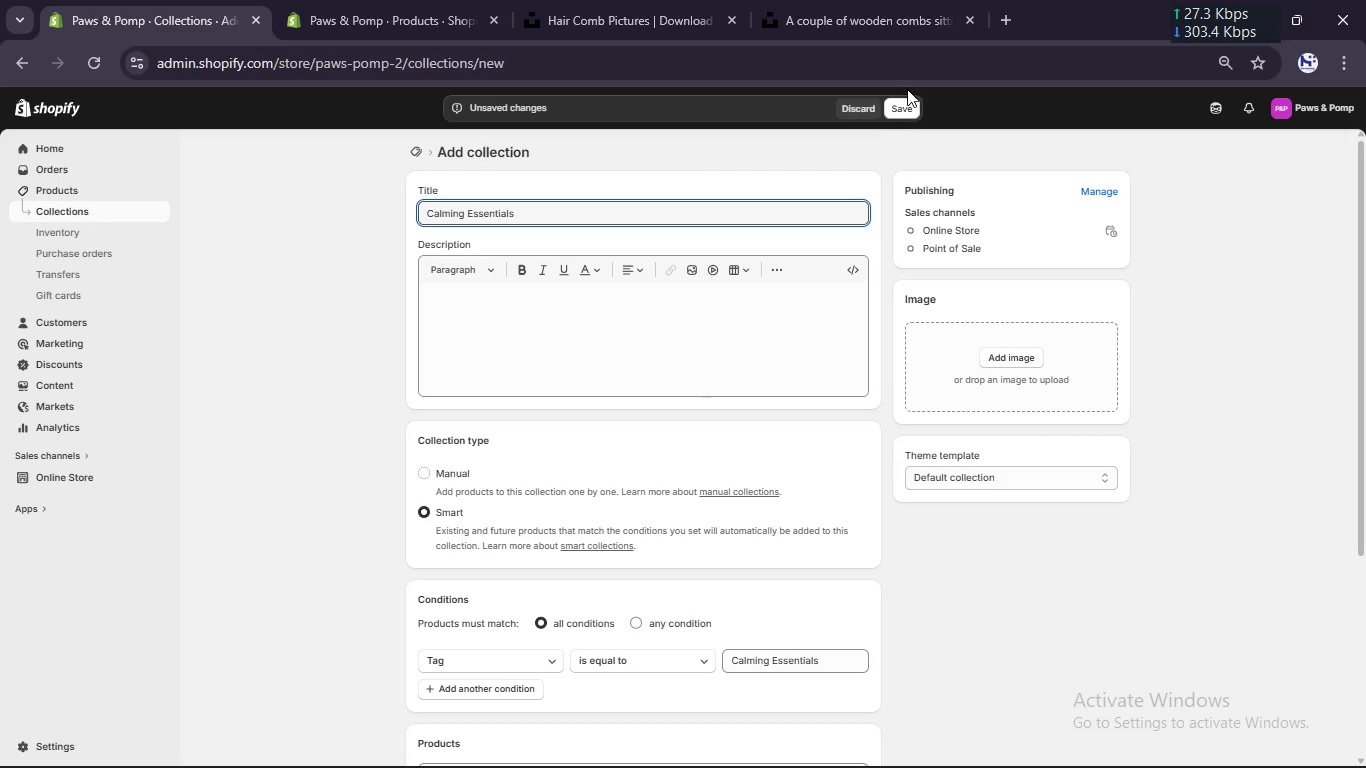 
left_click([905, 118])
 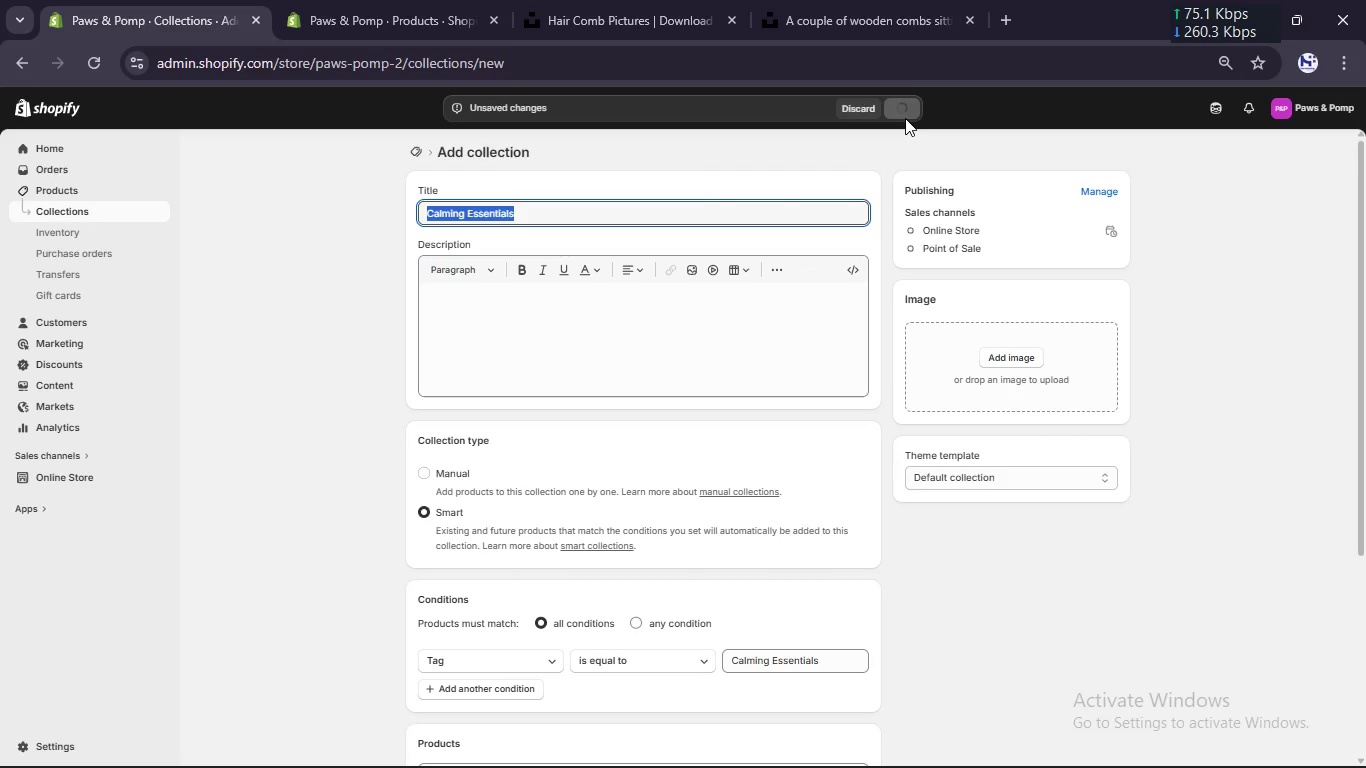 
wait(8.11)
 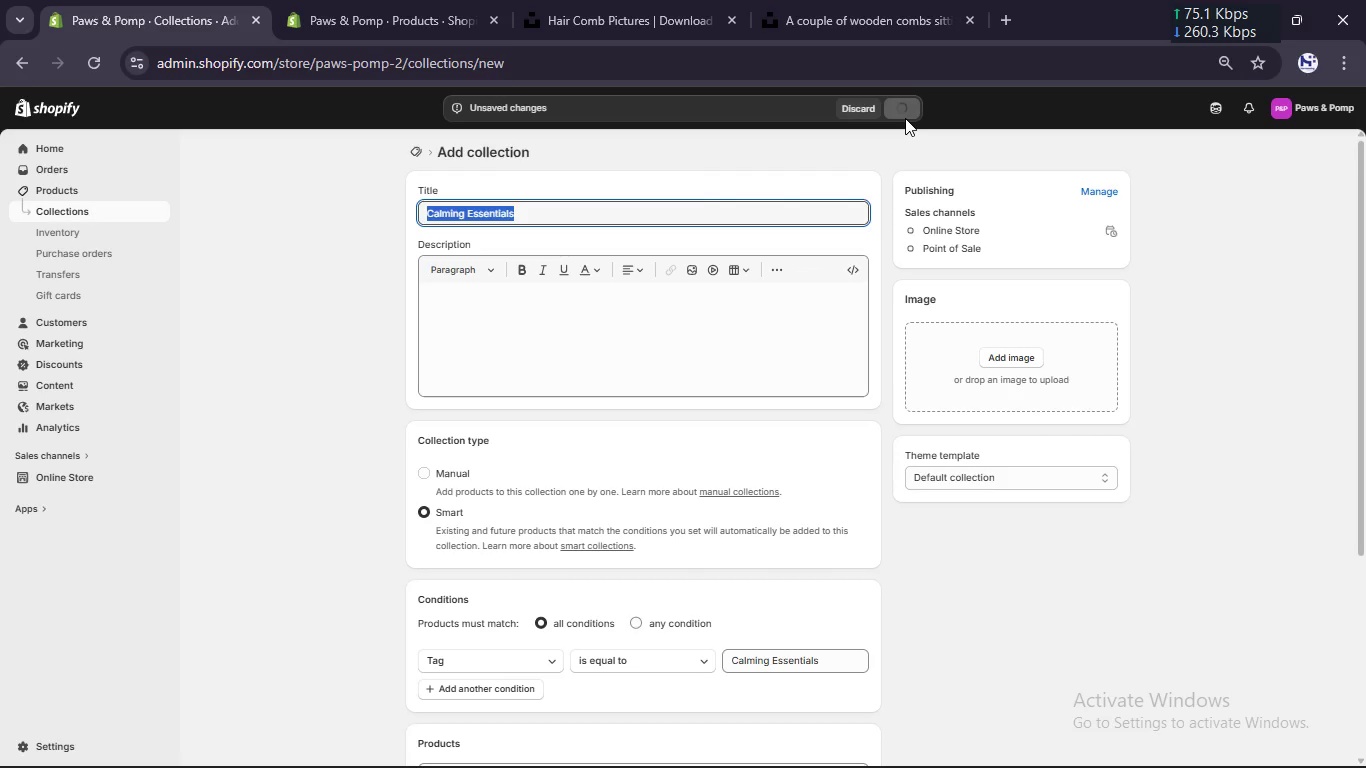 
left_click([585, 218])
 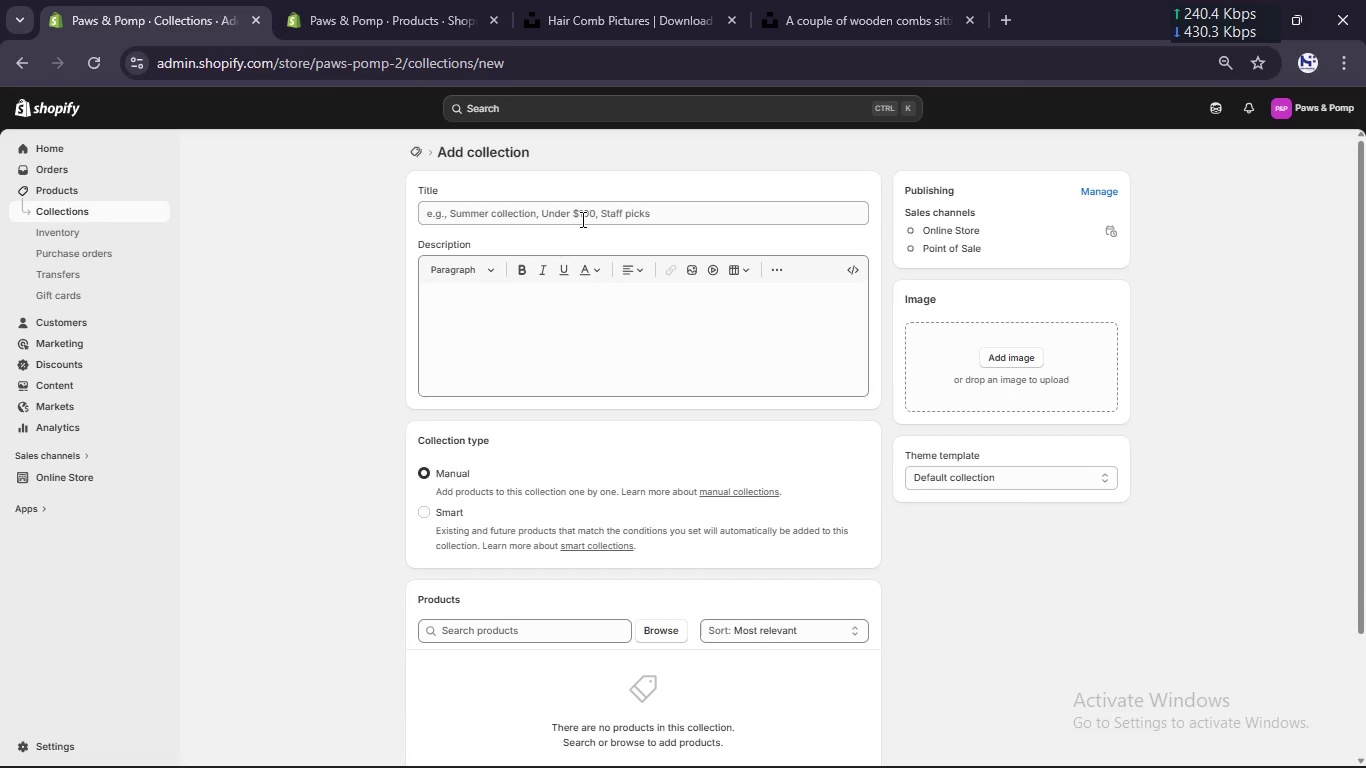 
left_click([563, 206])
 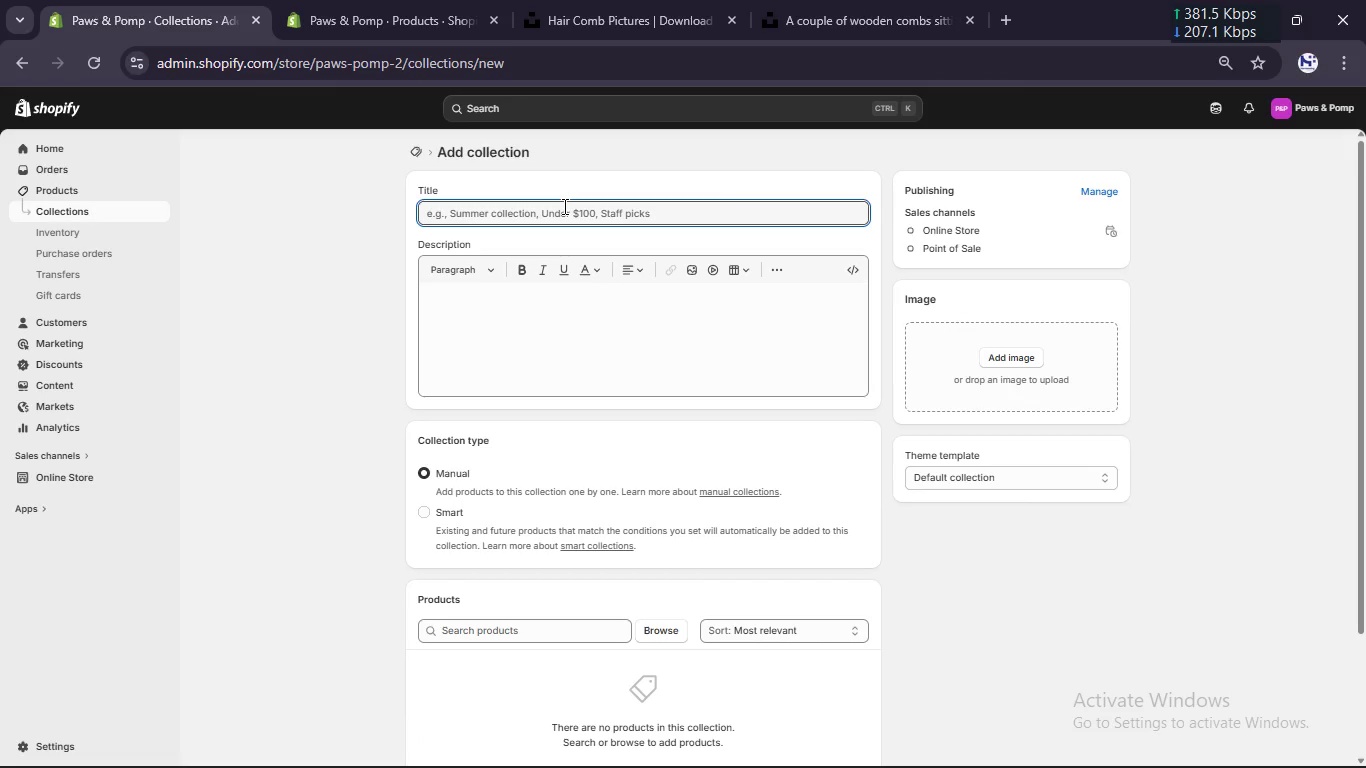 
type(Luxury Grooming Line)
 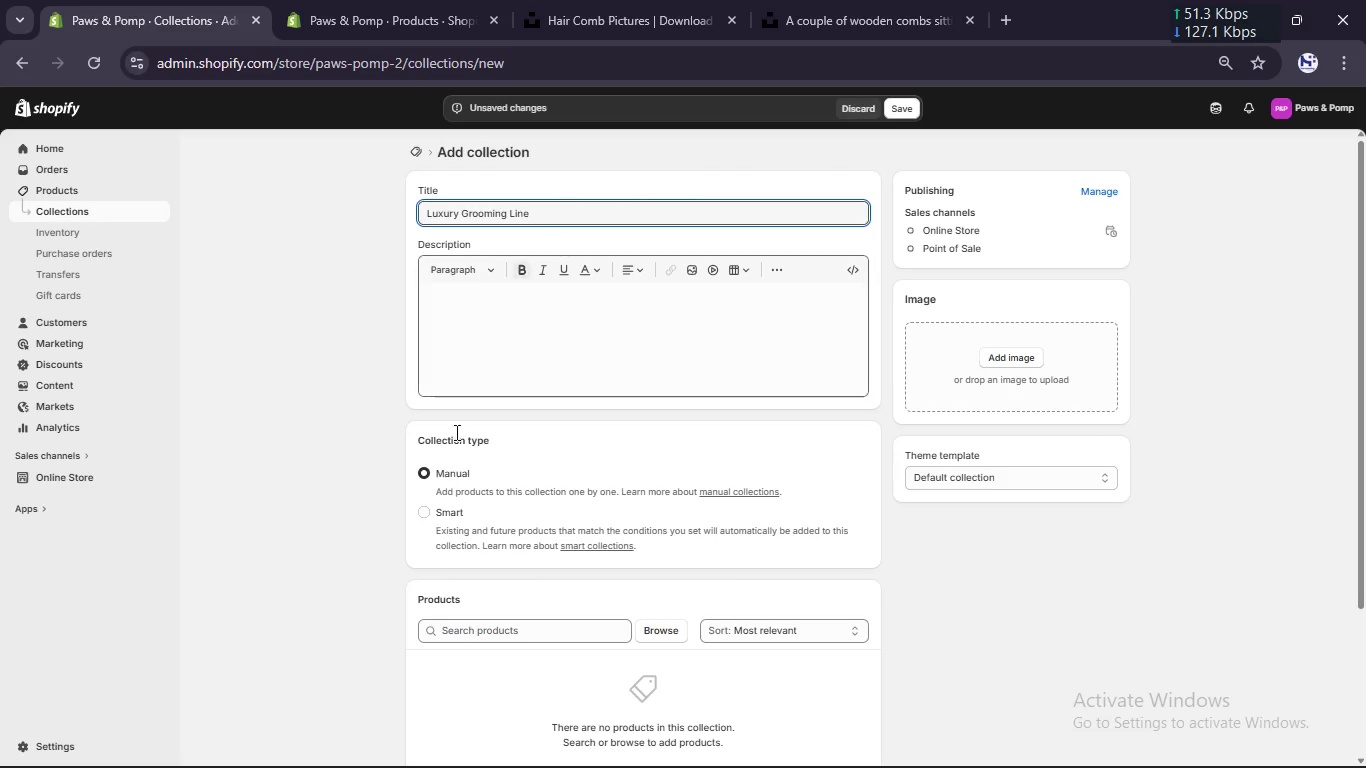 
left_click([440, 511])
 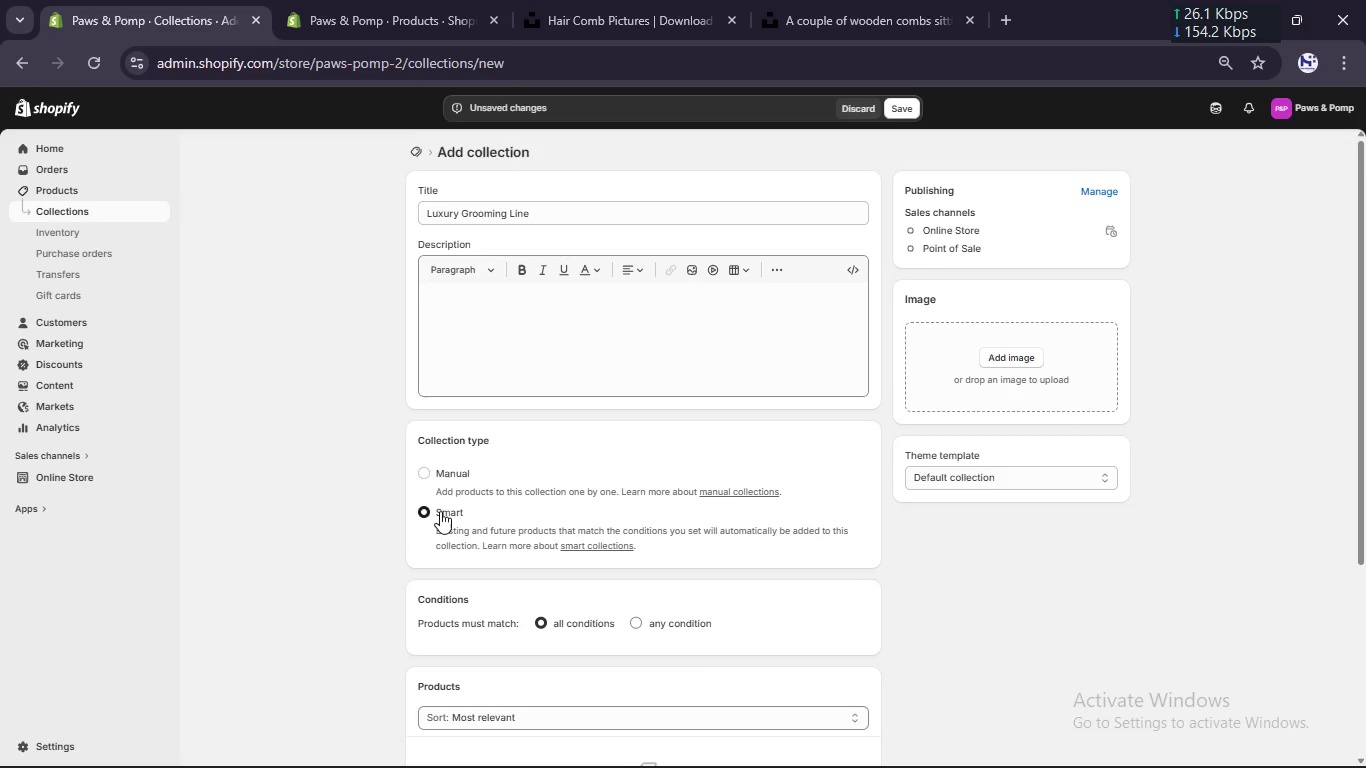 
scroll: coordinate [440, 511], scroll_direction: down, amount: 1.0
 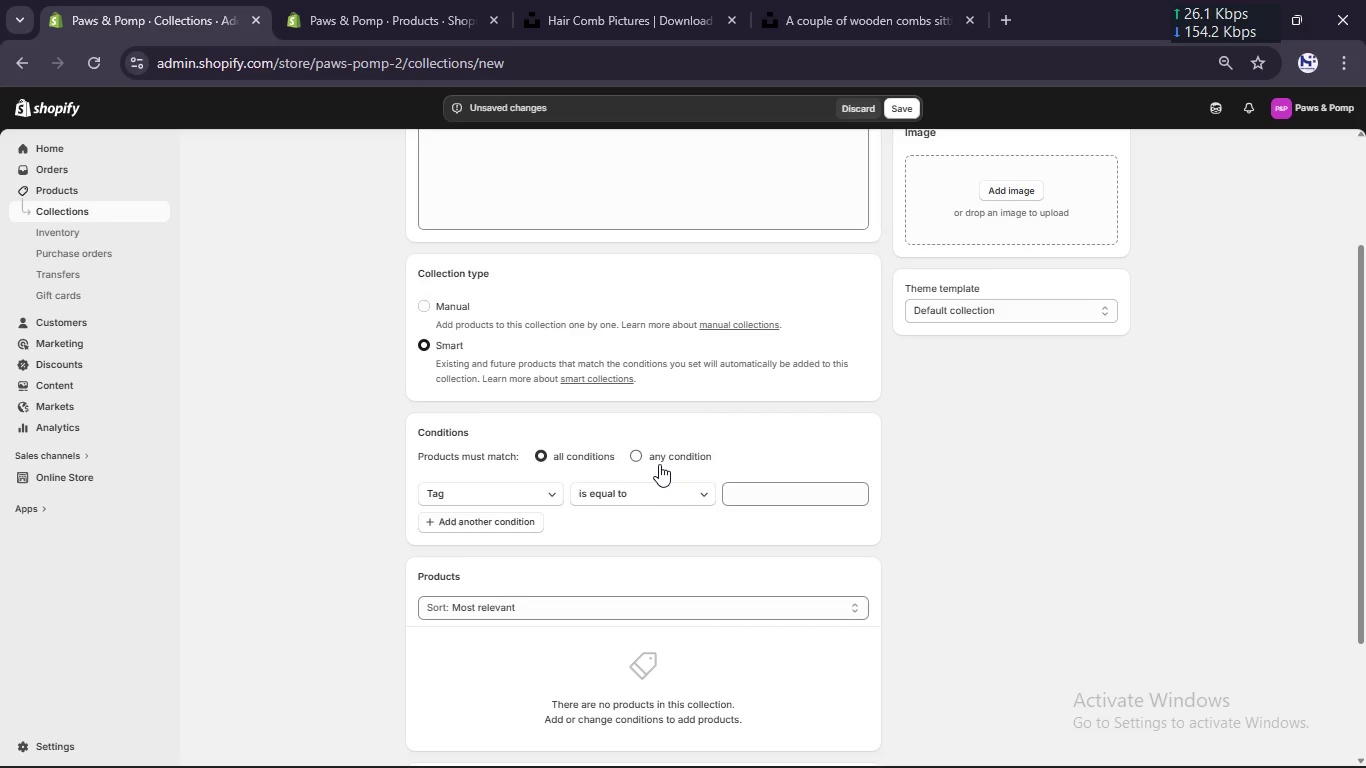 
left_click([662, 459])
 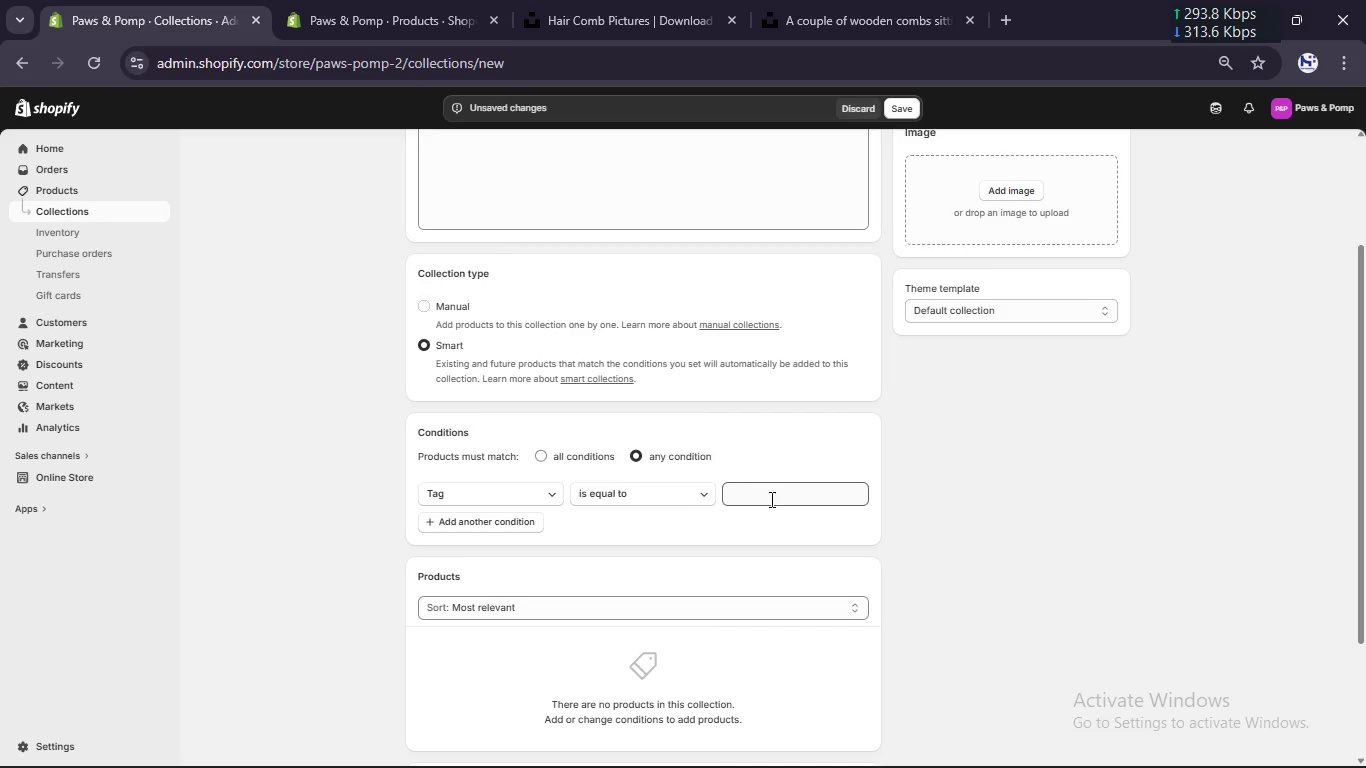 
left_click([775, 502])
 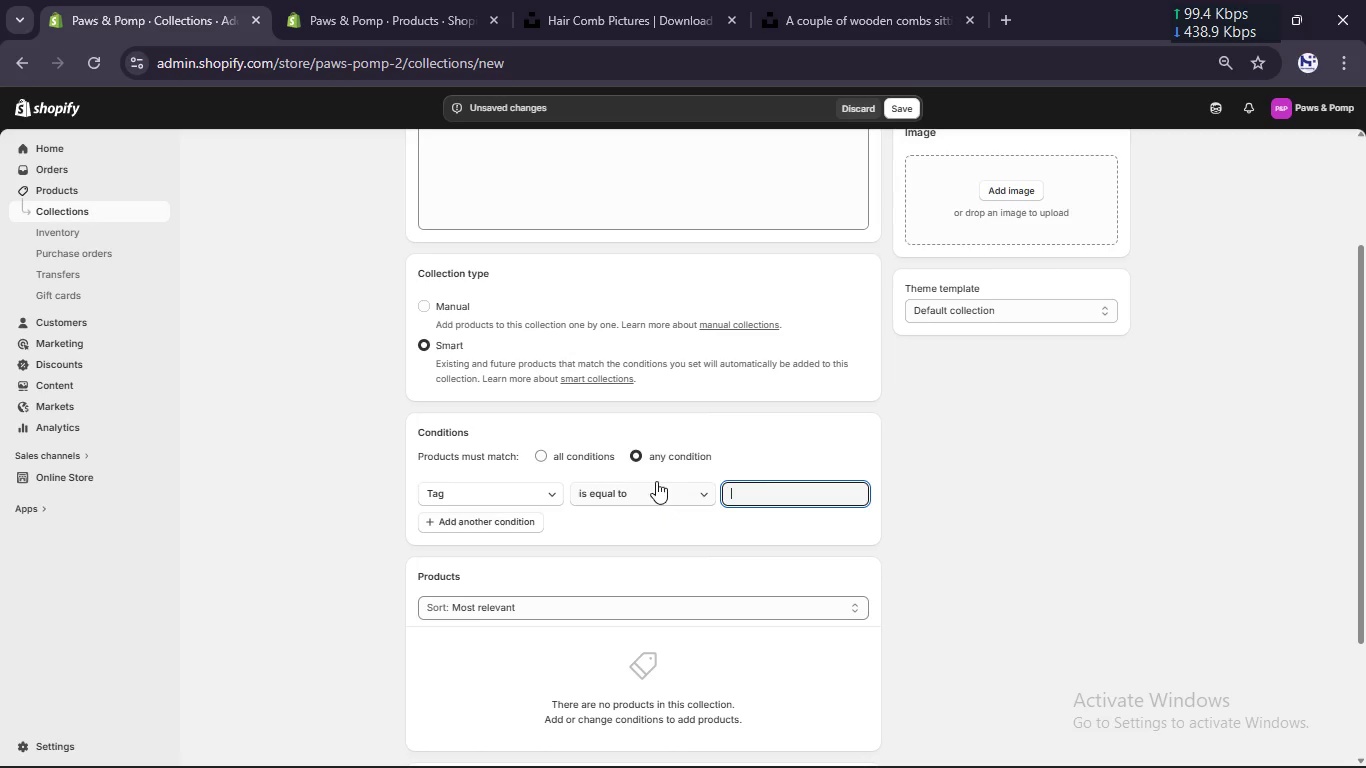 
left_click([600, 454])
 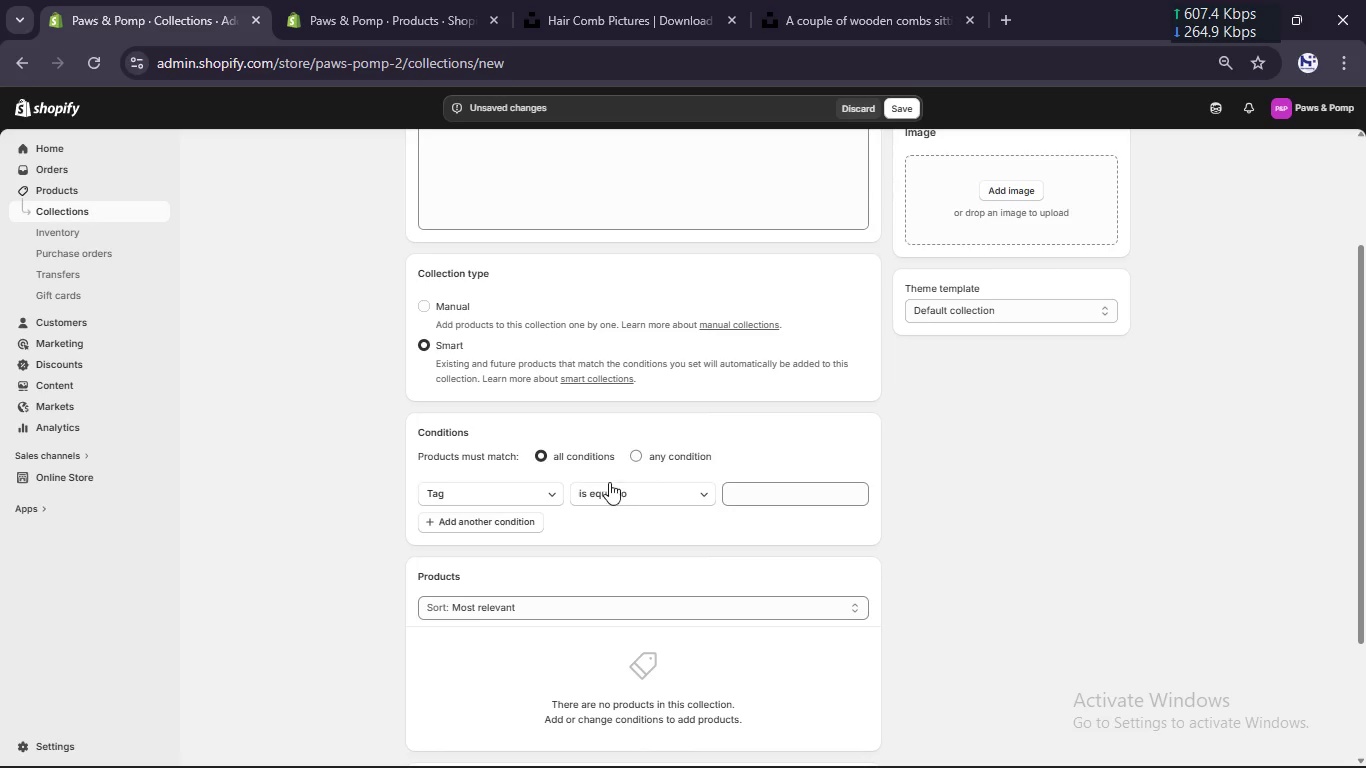 
left_click([611, 488])
 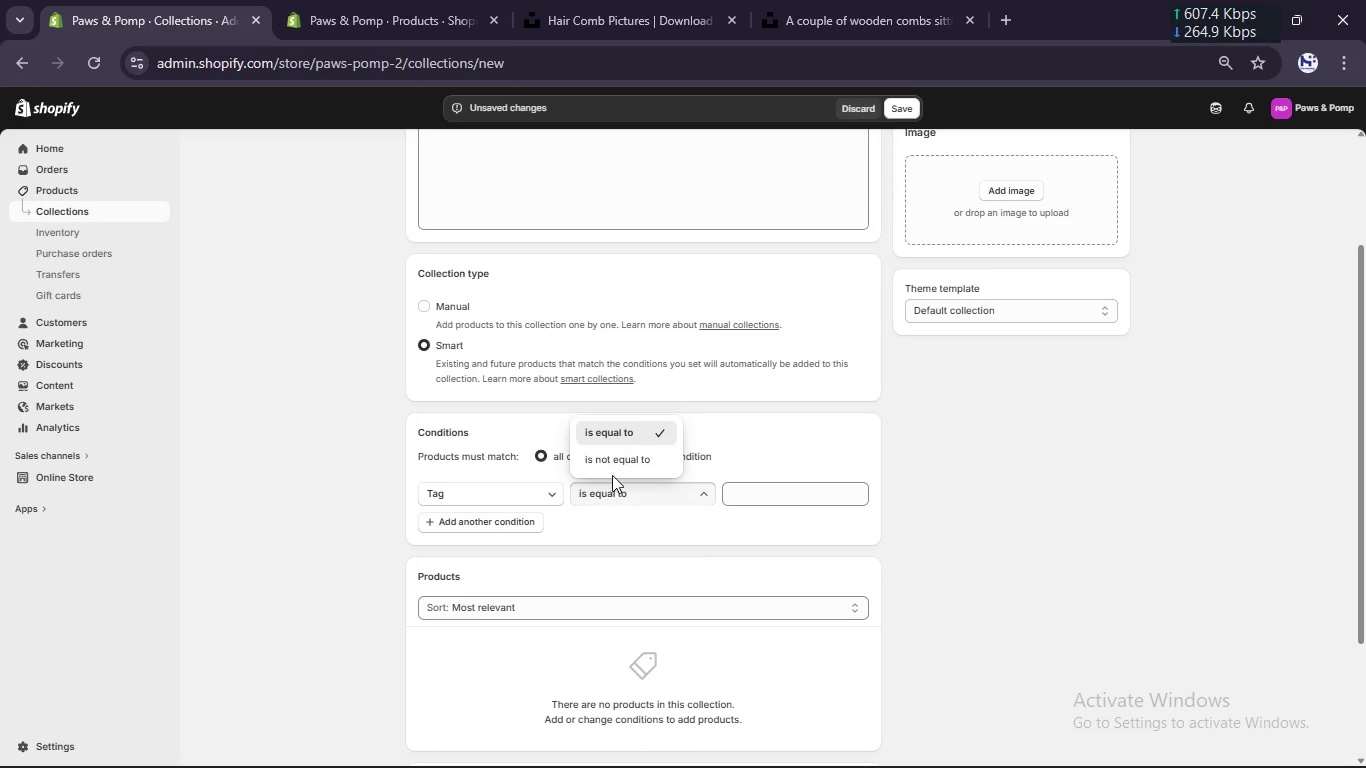 
left_click([616, 452])
 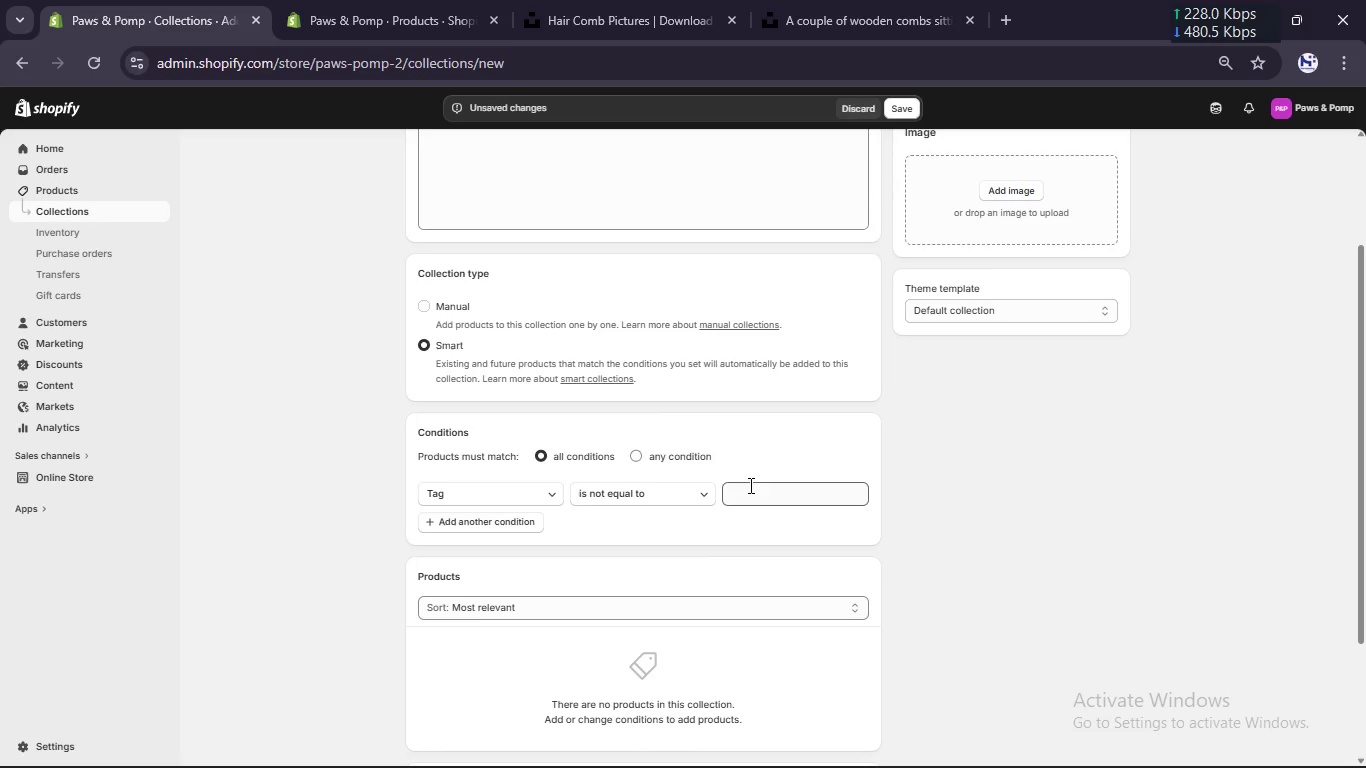 
left_click([754, 498])
 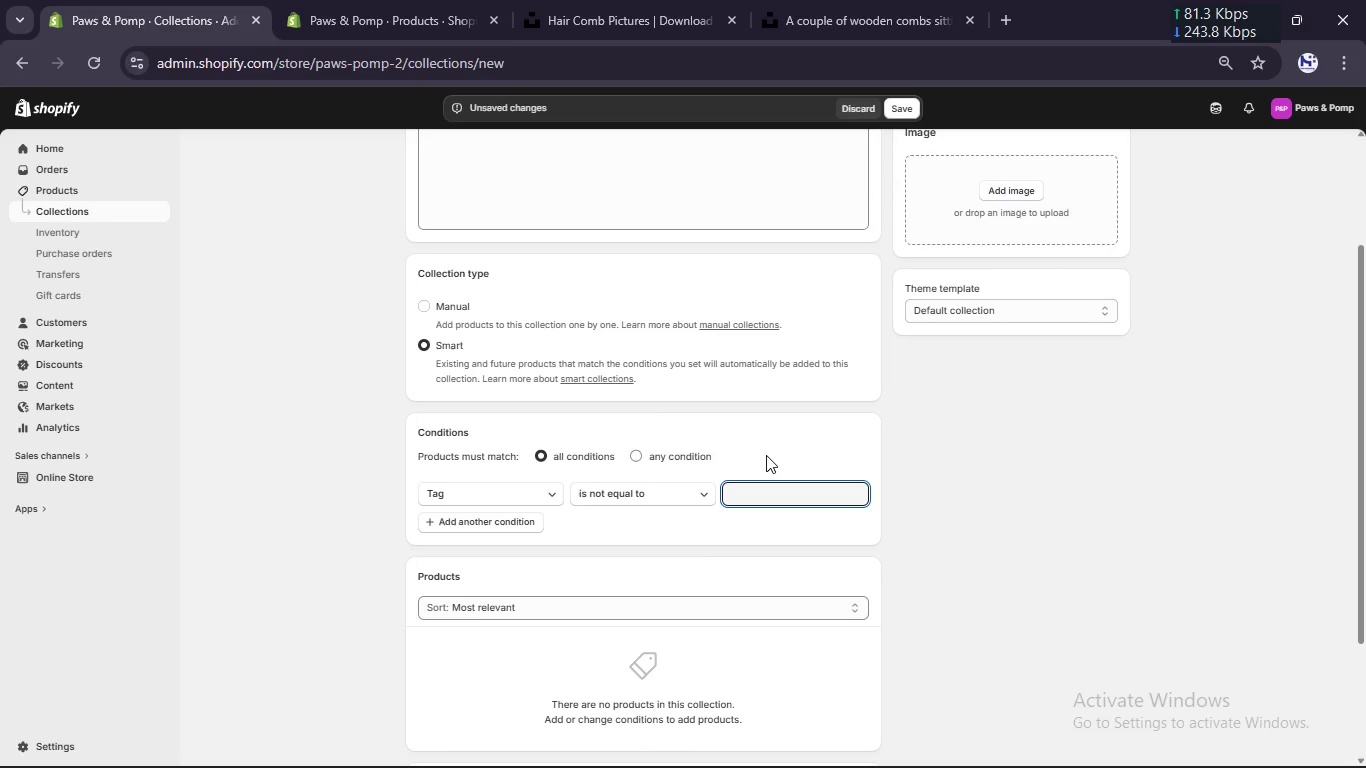 
left_click([766, 455])
 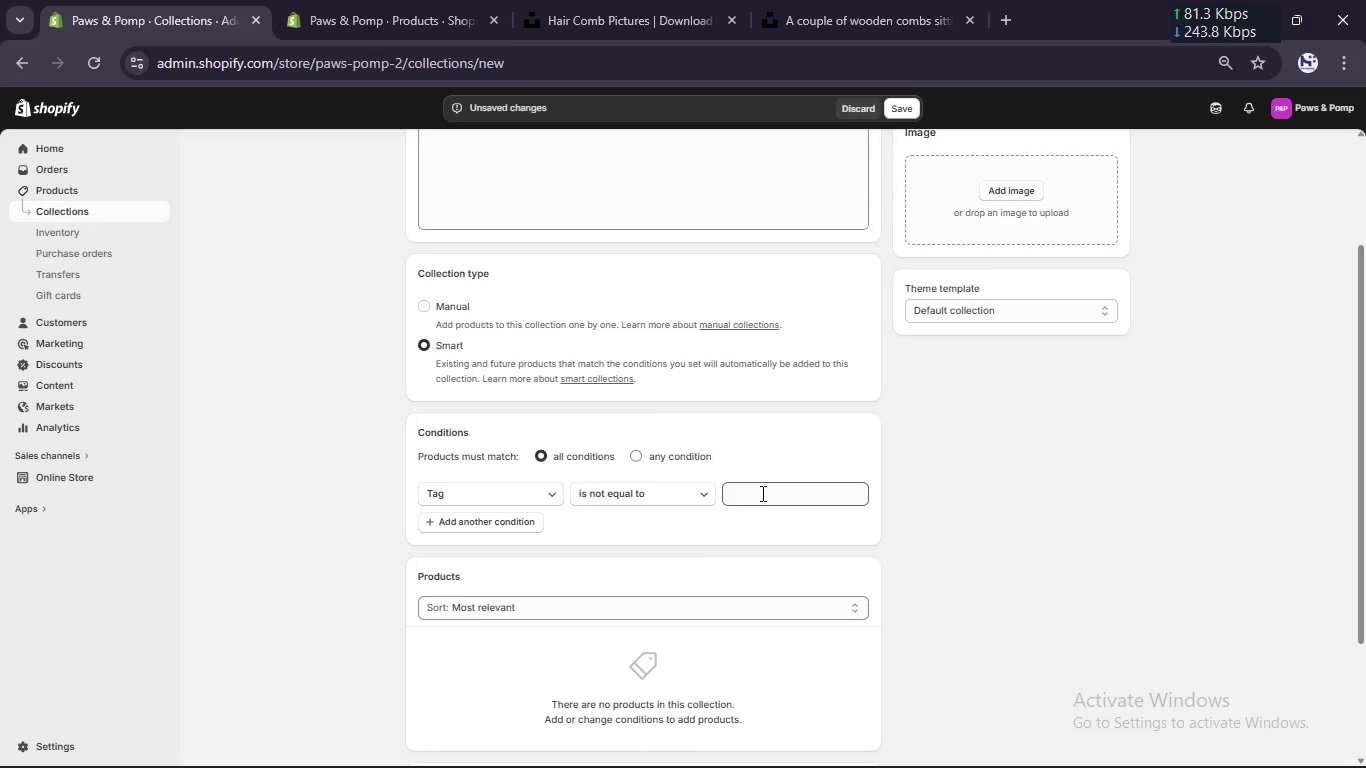 
left_click([761, 494])
 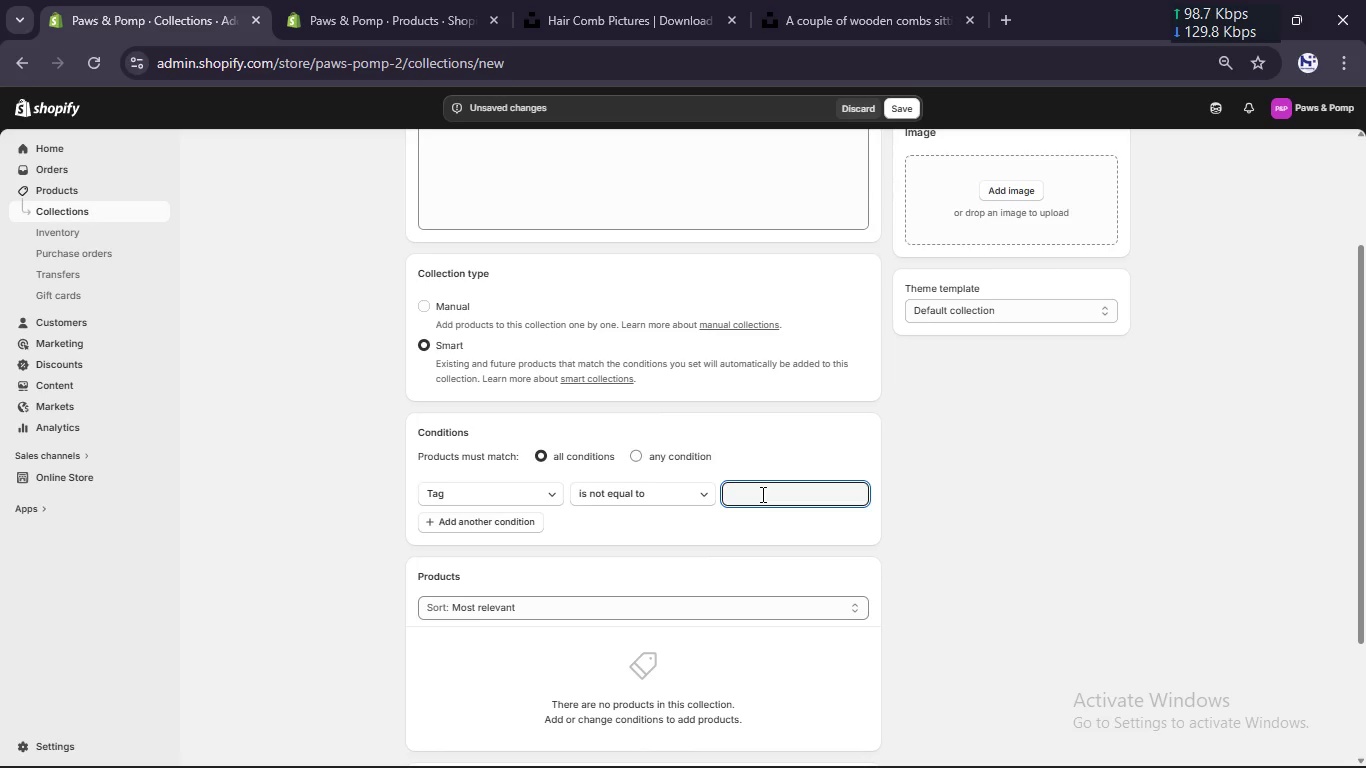 
type(NONE)
 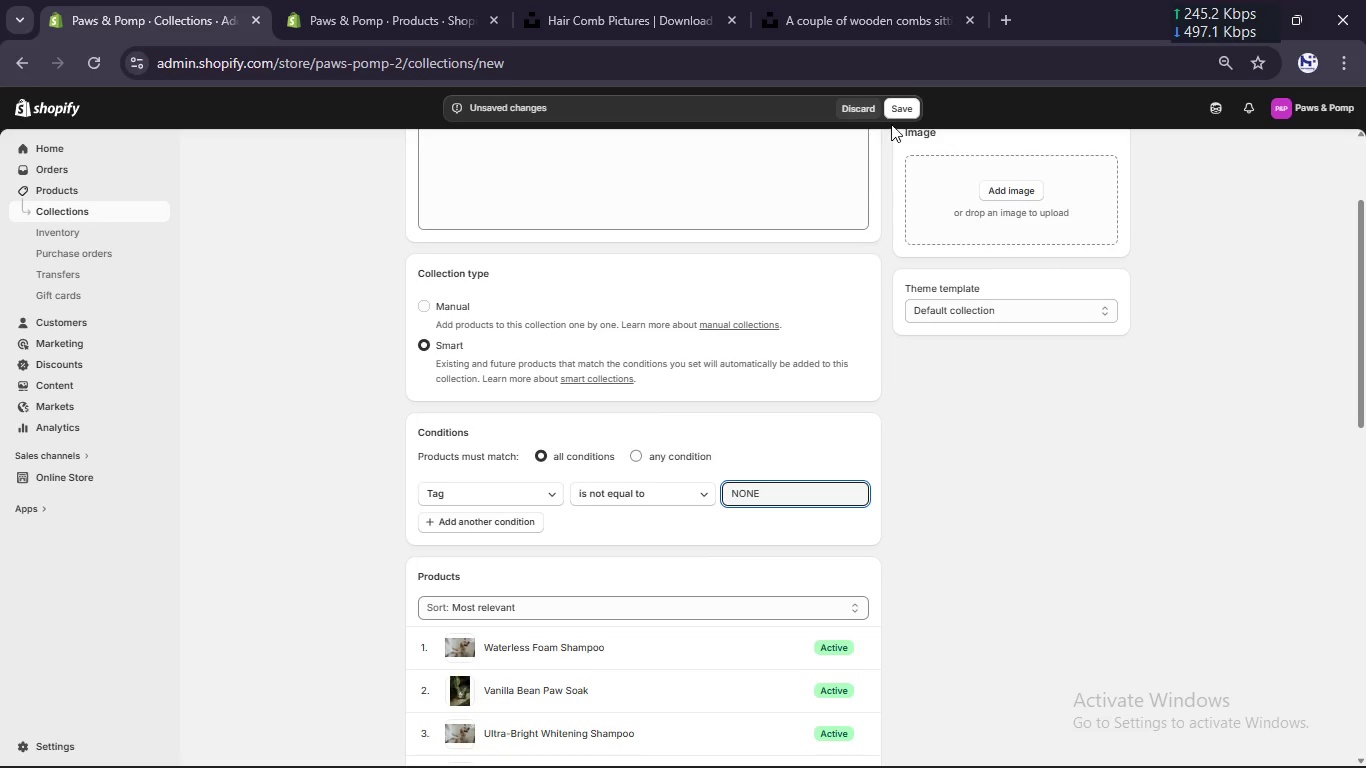 
scroll: coordinate [852, 338], scroll_direction: up, amount: 11.0
 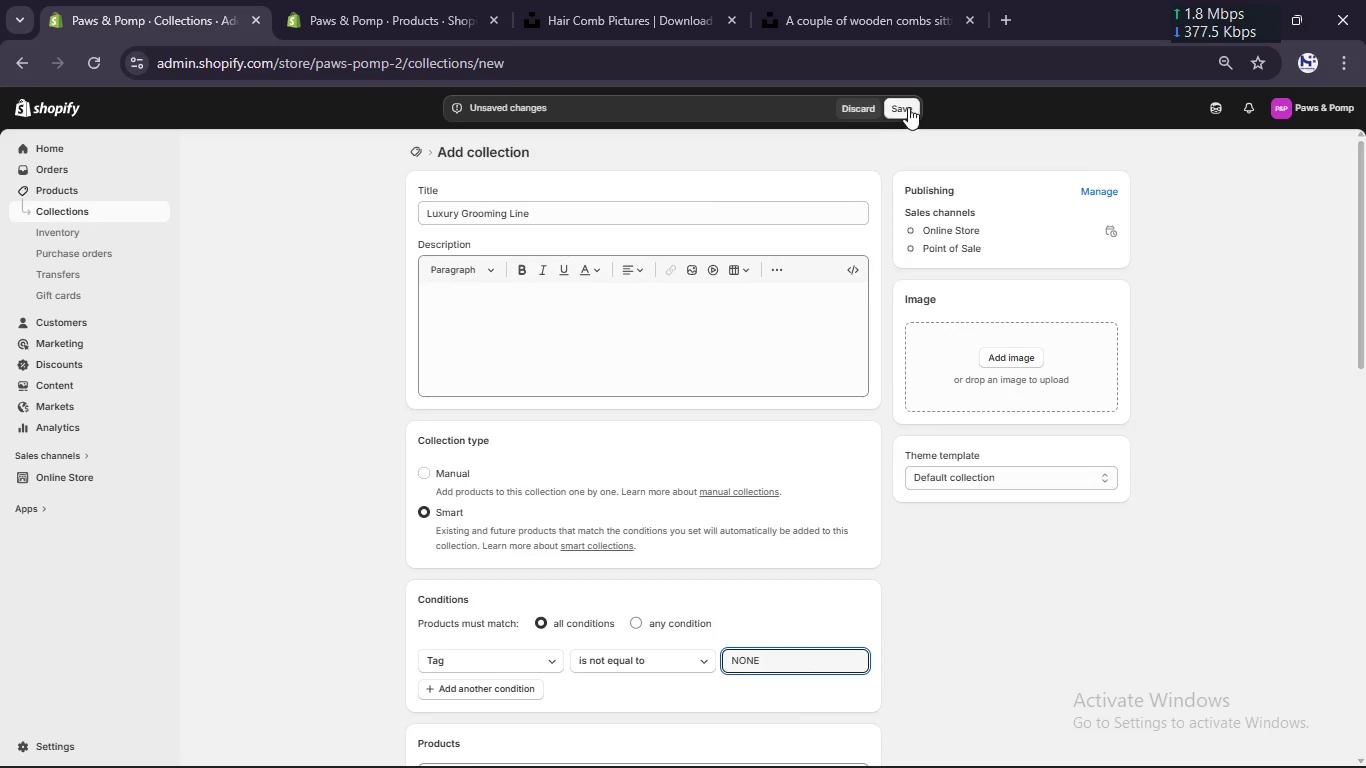 
left_click([908, 107])
 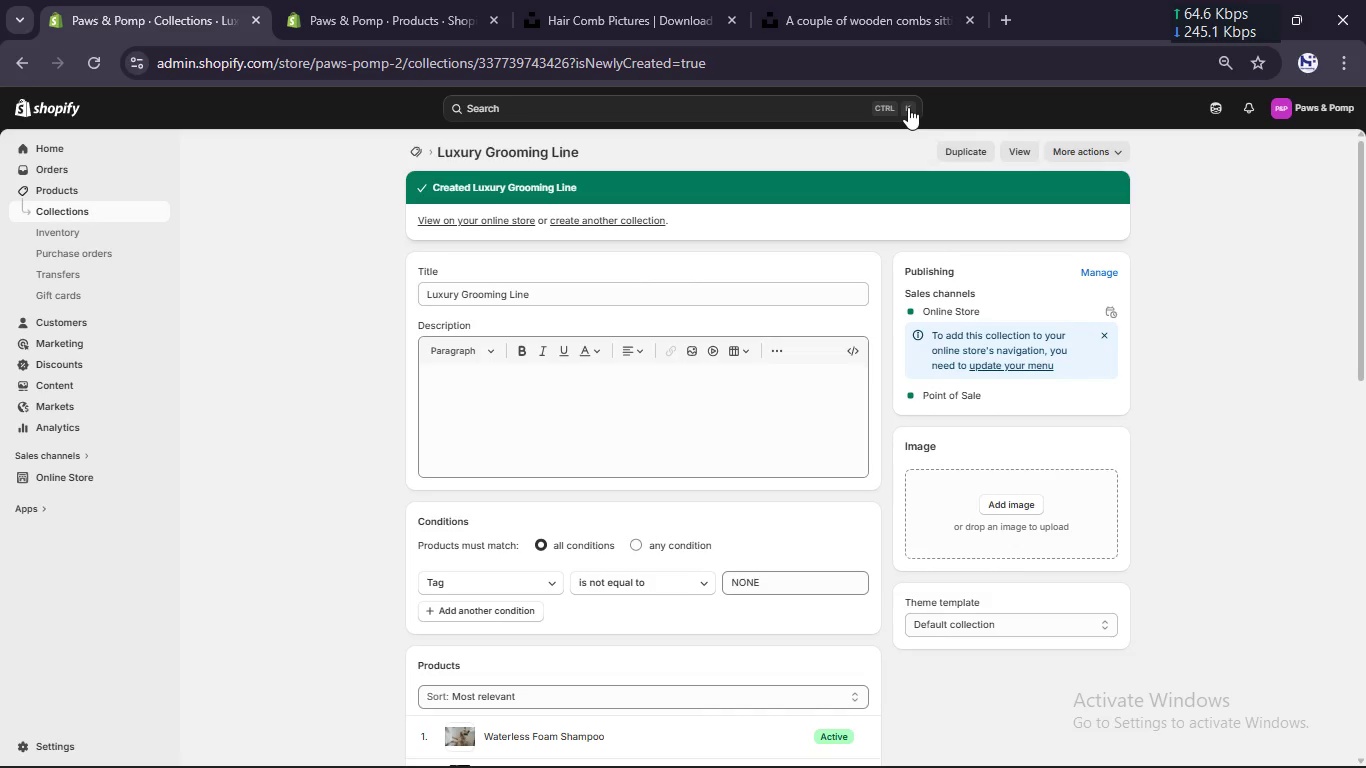 
wait(17.94)
 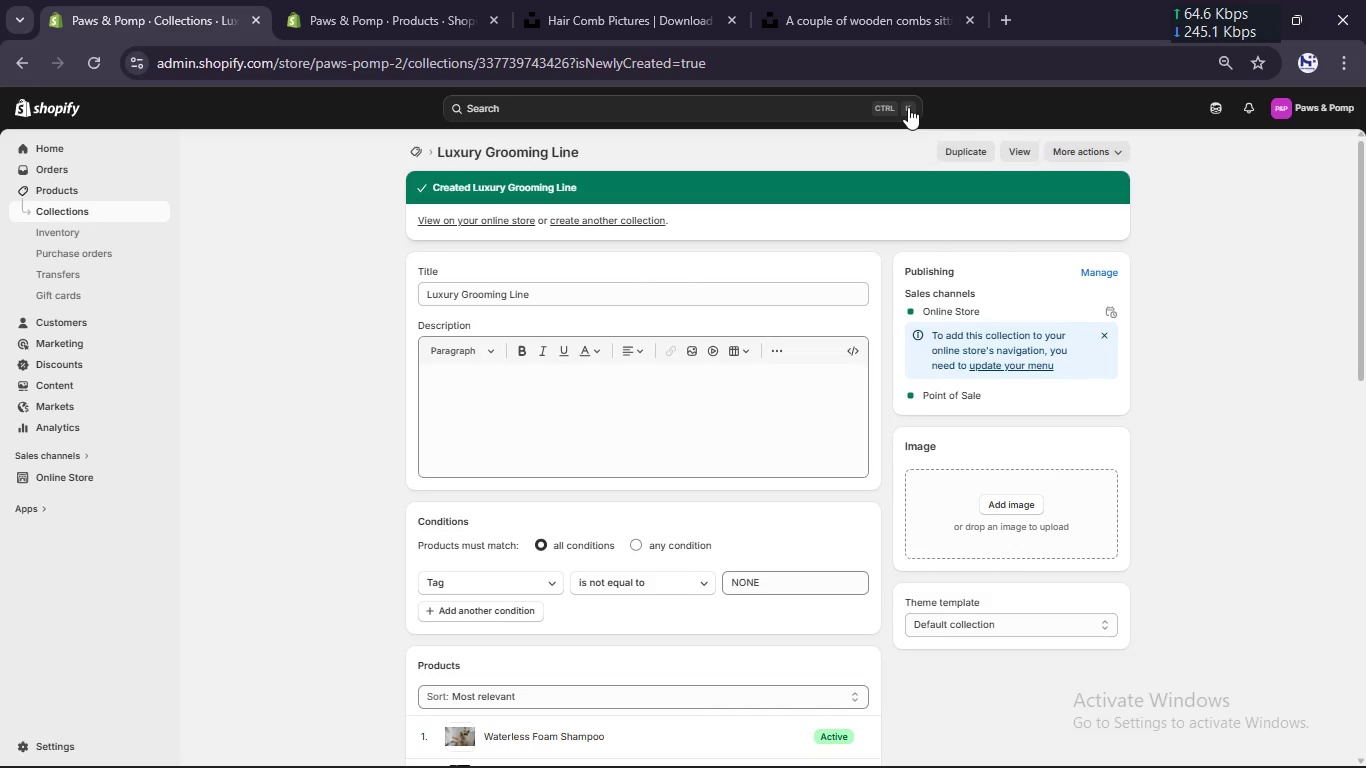 
left_click([80, 481])
 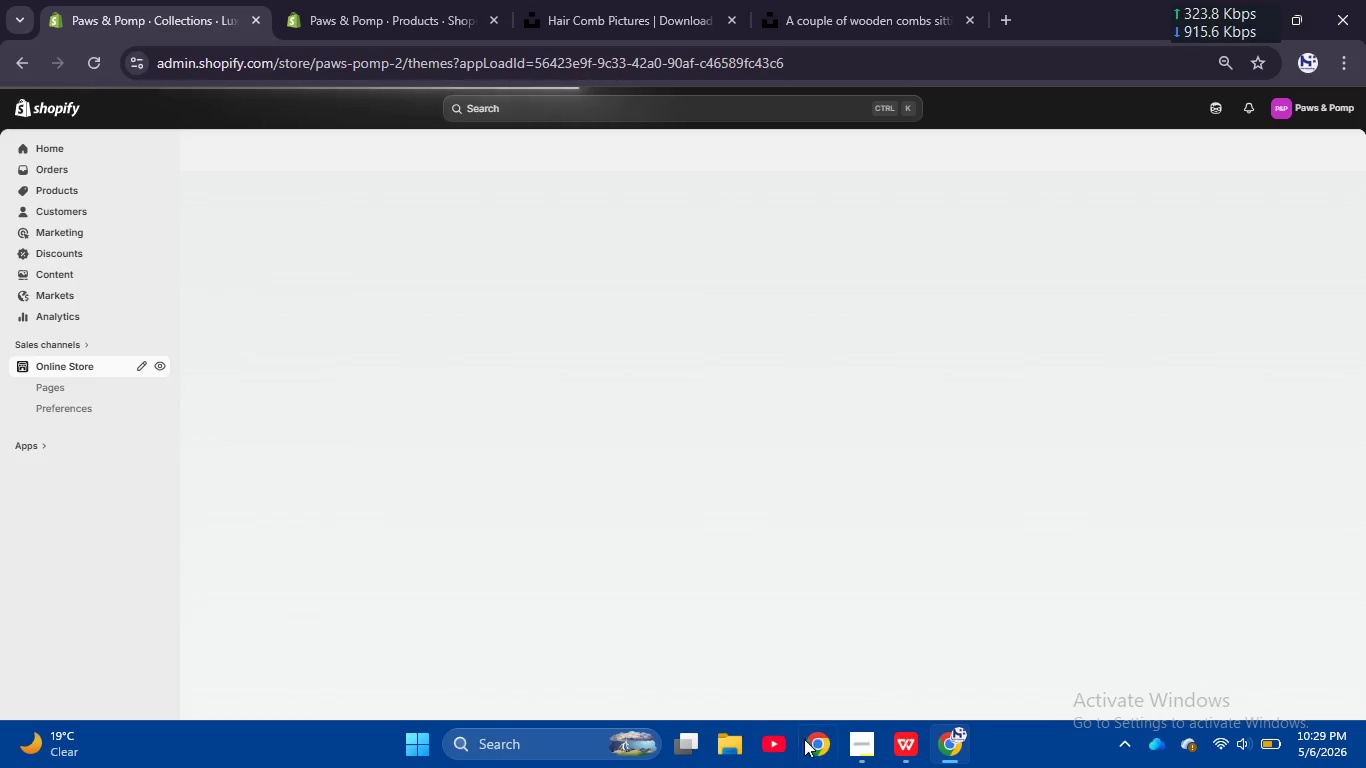 
left_click([865, 756])